 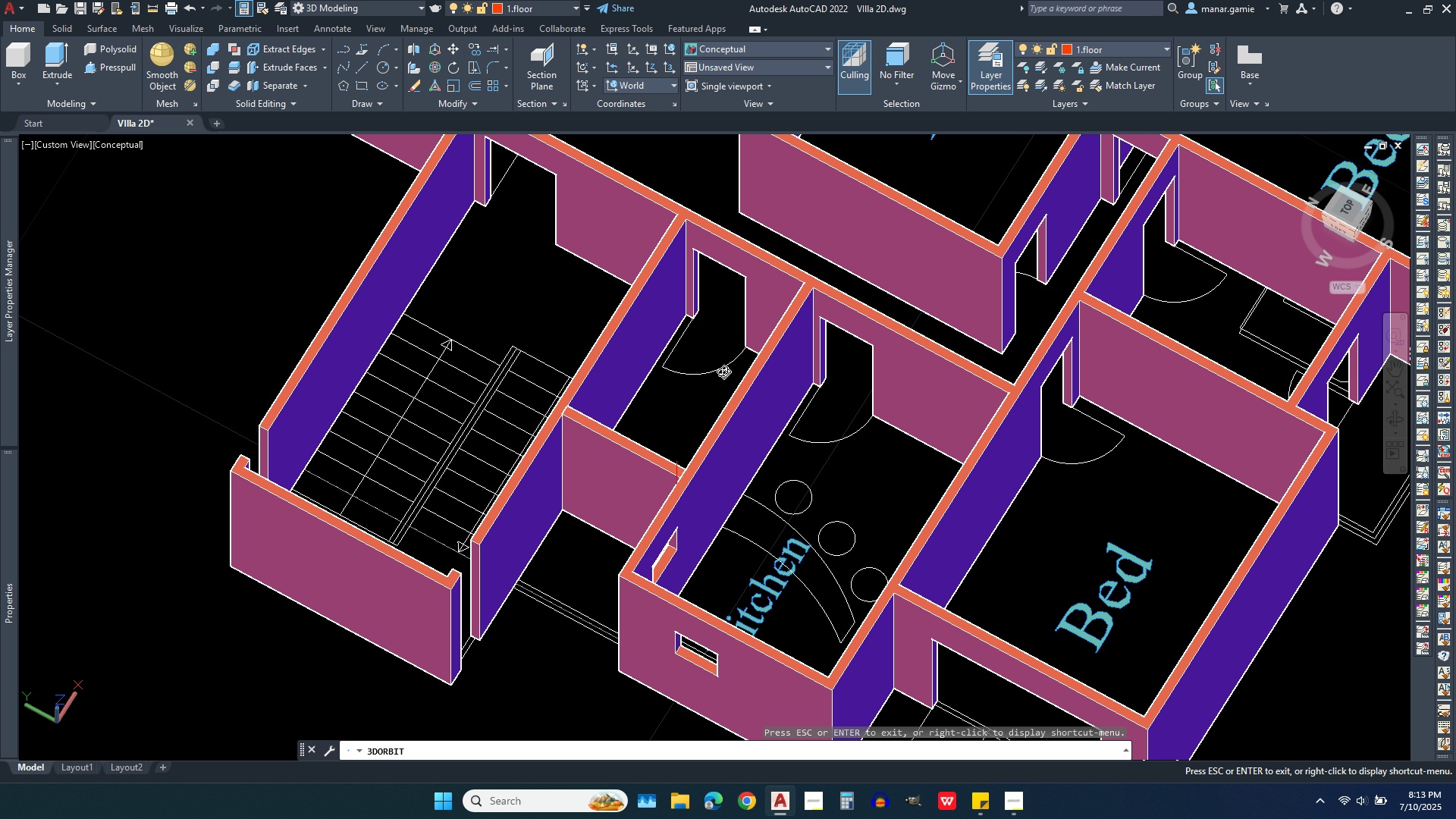 
key(Escape)
 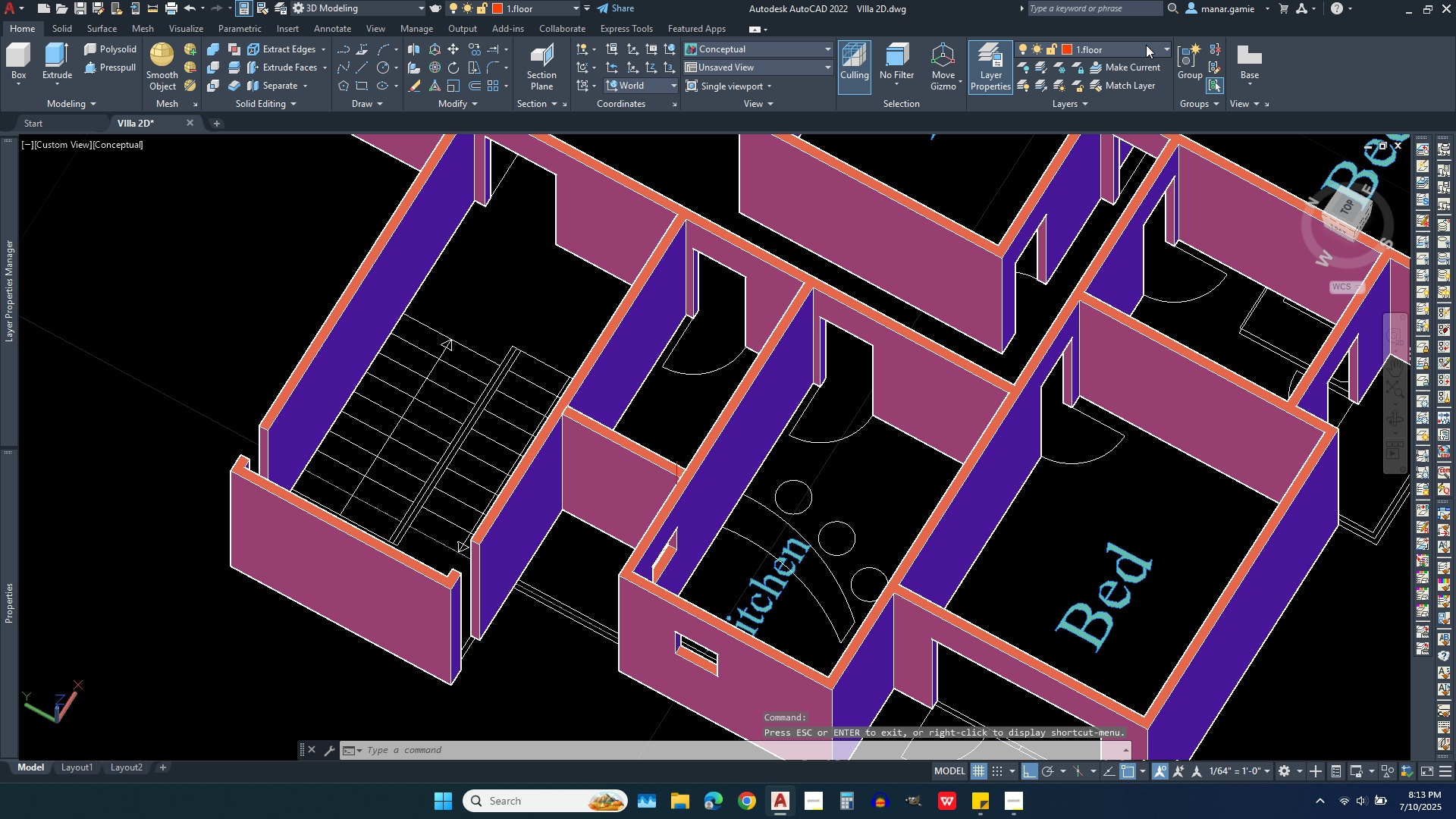 
left_click([1146, 45])
 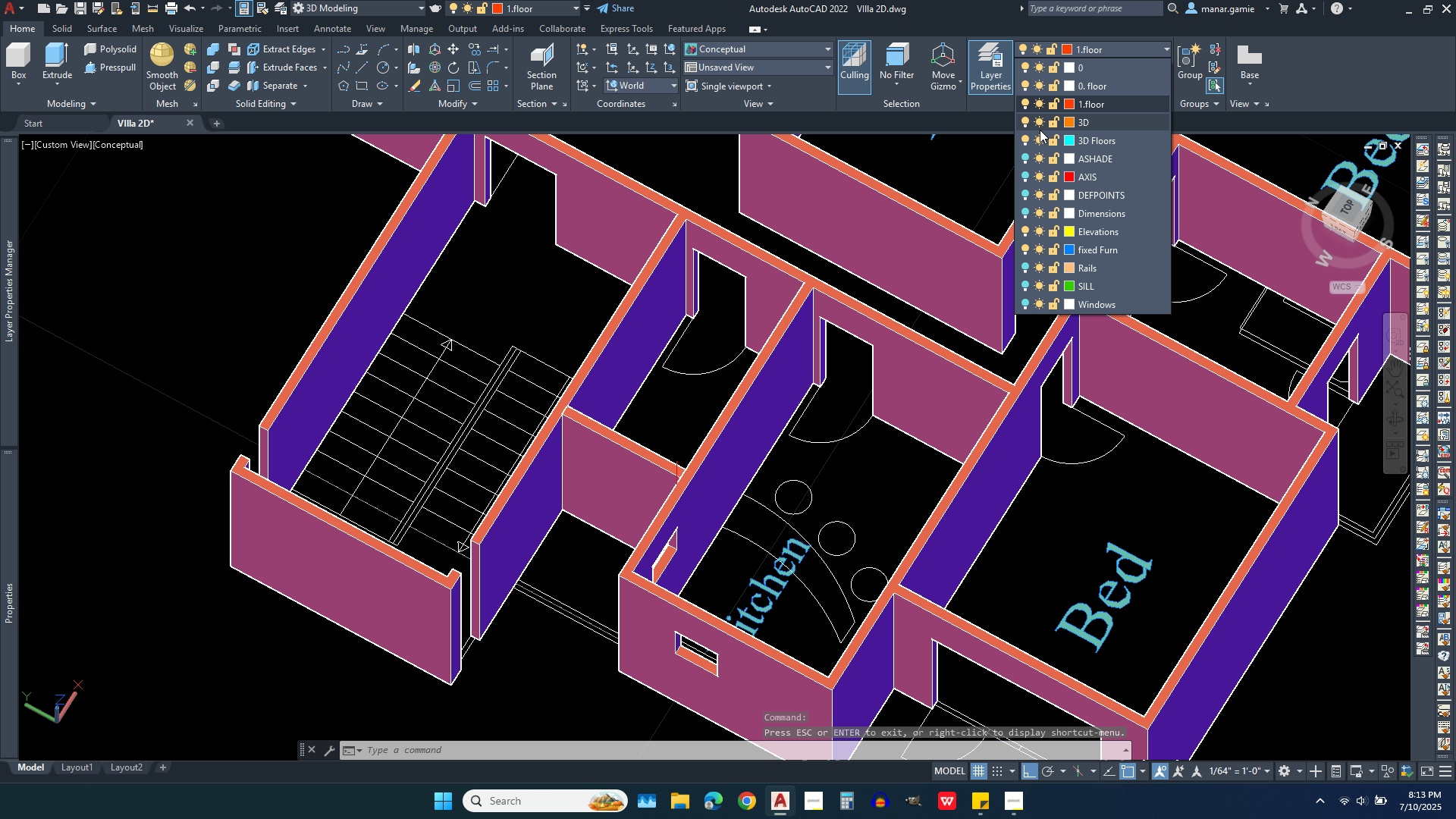 
left_click([1024, 122])
 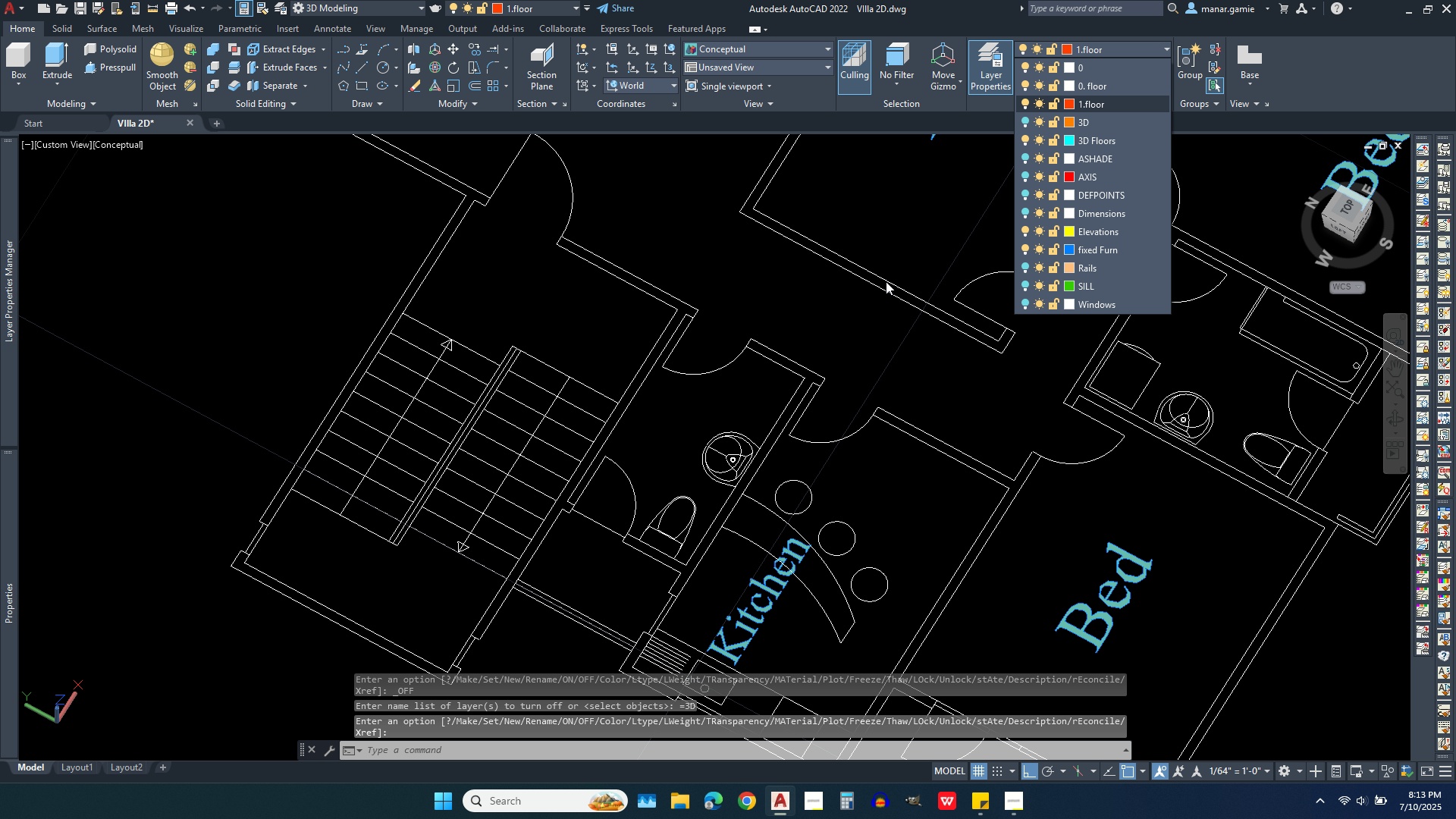 
scroll: coordinate [875, 262], scroll_direction: down, amount: 2.0
 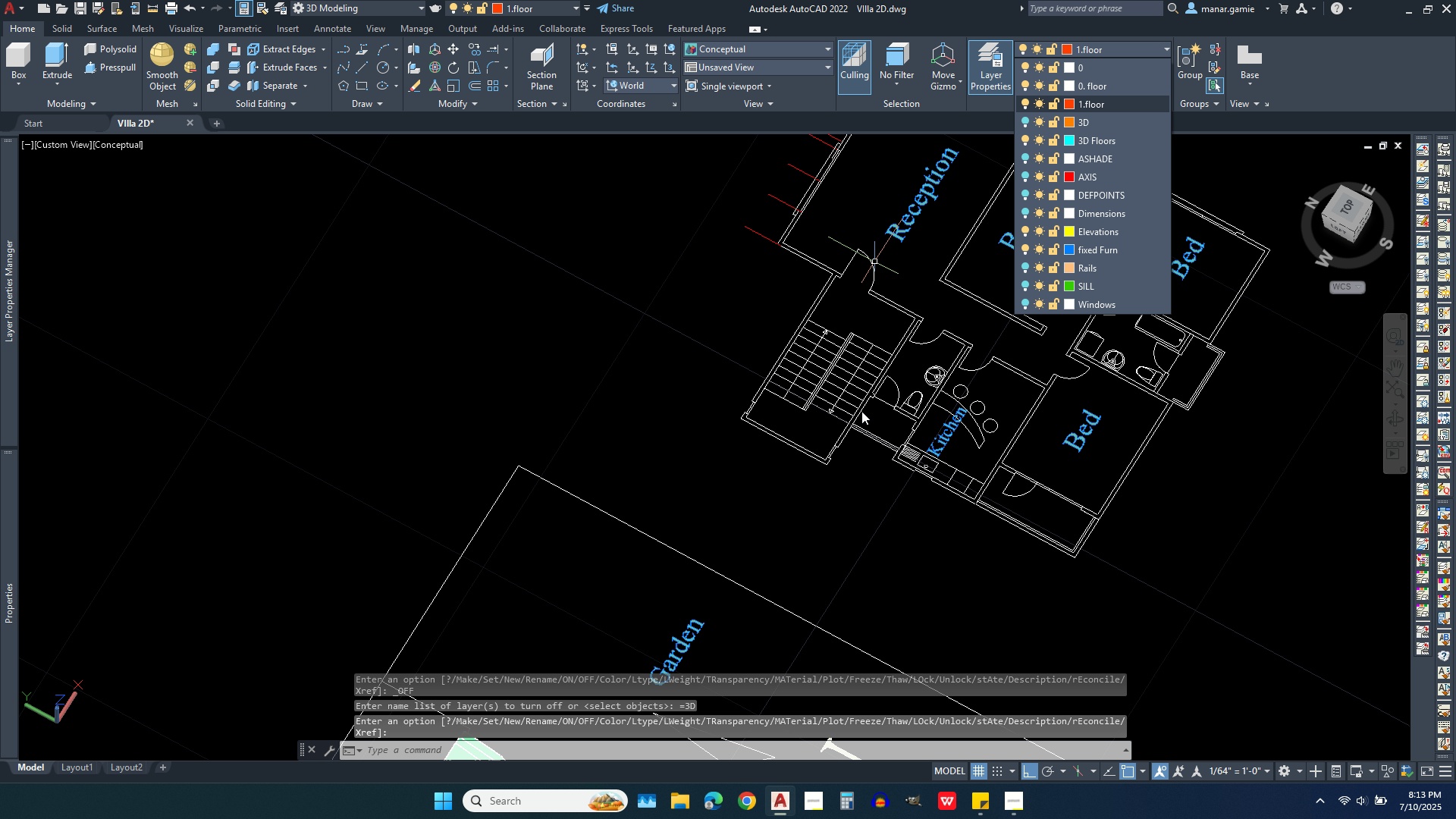 
scroll: coordinate [880, 409], scroll_direction: up, amount: 3.0
 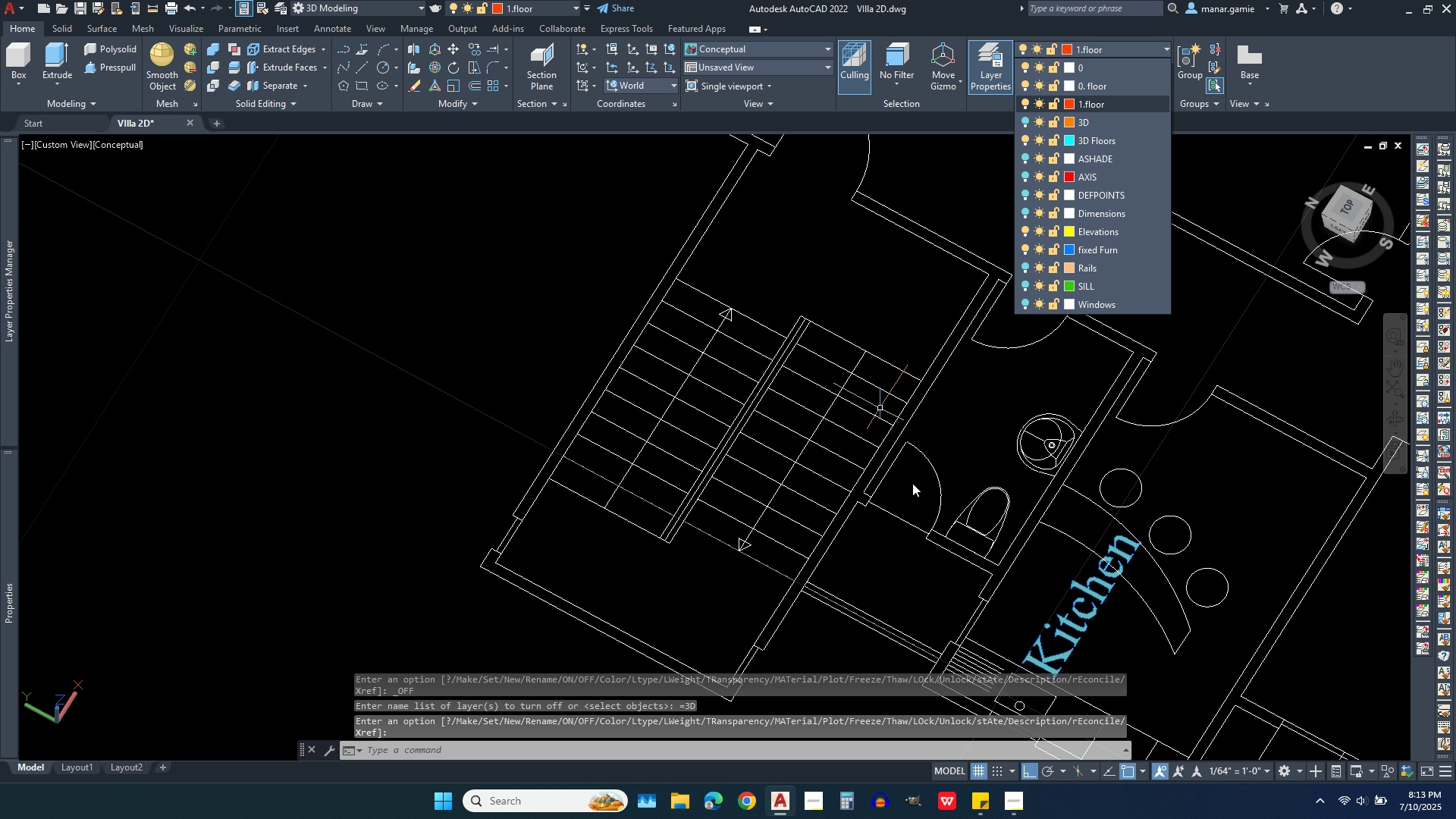 
scroll: coordinate [912, 483], scroll_direction: down, amount: 1.0
 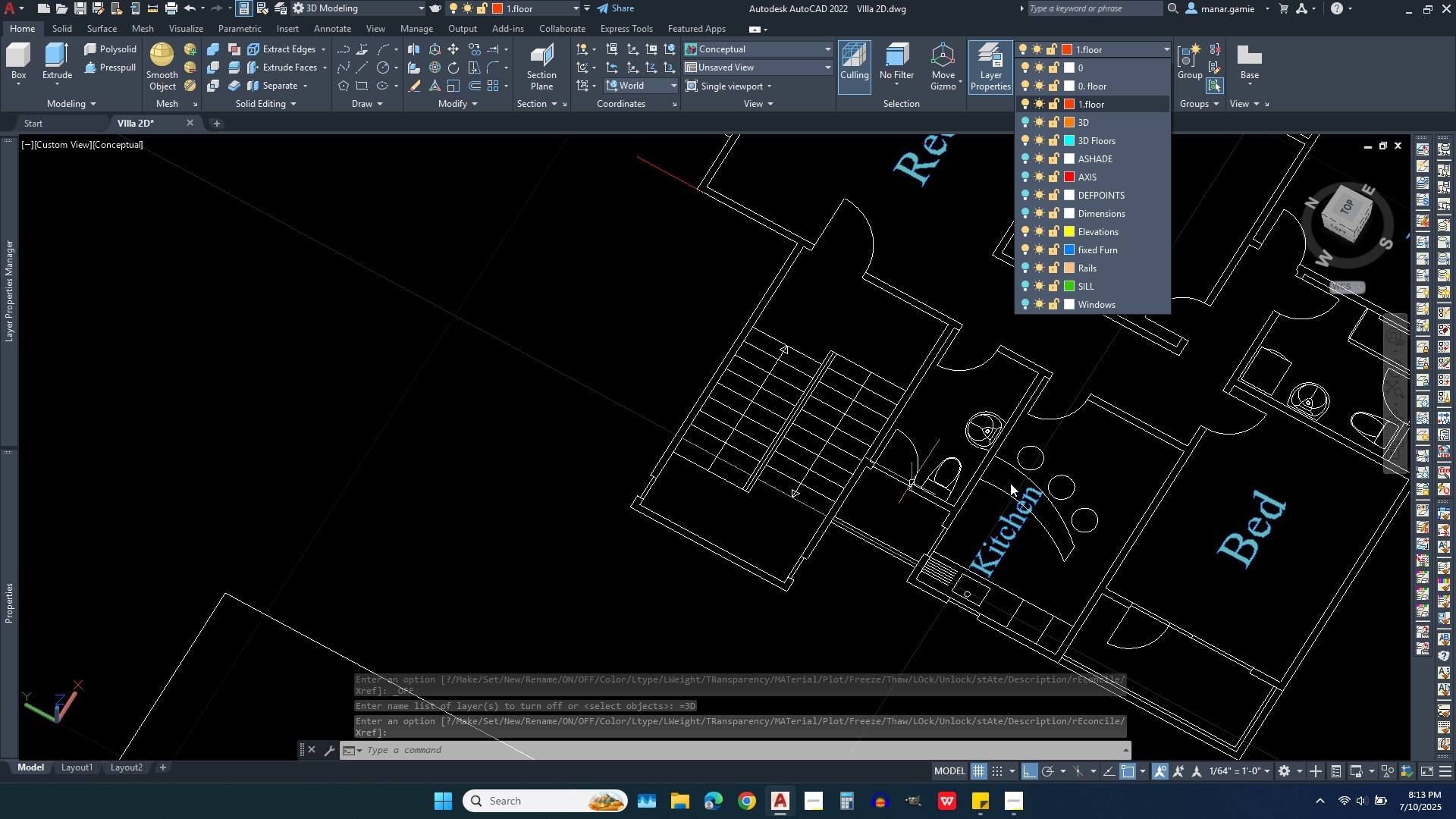 
scroll: coordinate [1016, 480], scroll_direction: up, amount: 4.0
 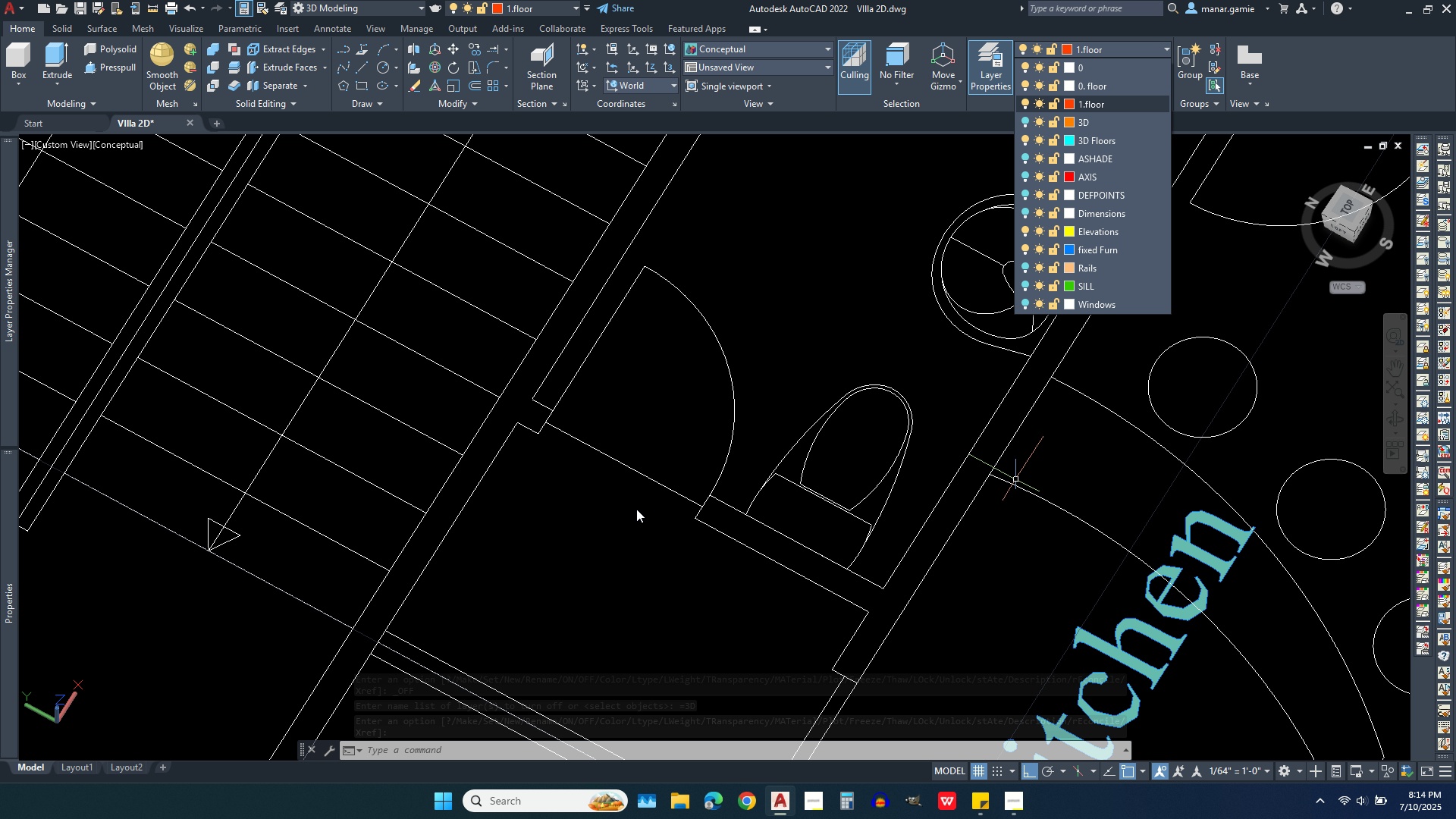 
scroll: coordinate [528, 517], scroll_direction: down, amount: 2.0
 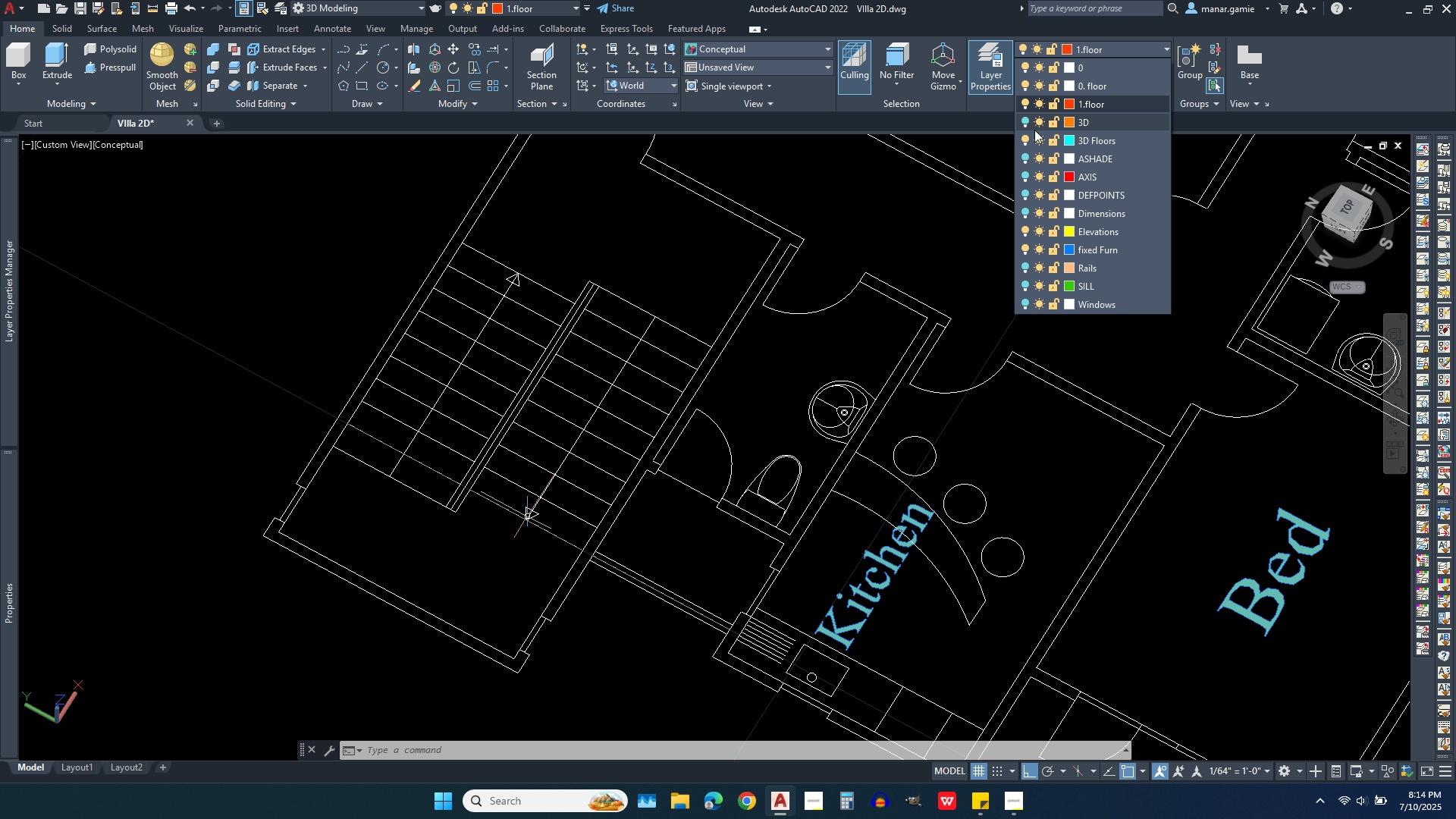 
wait(5.11)
 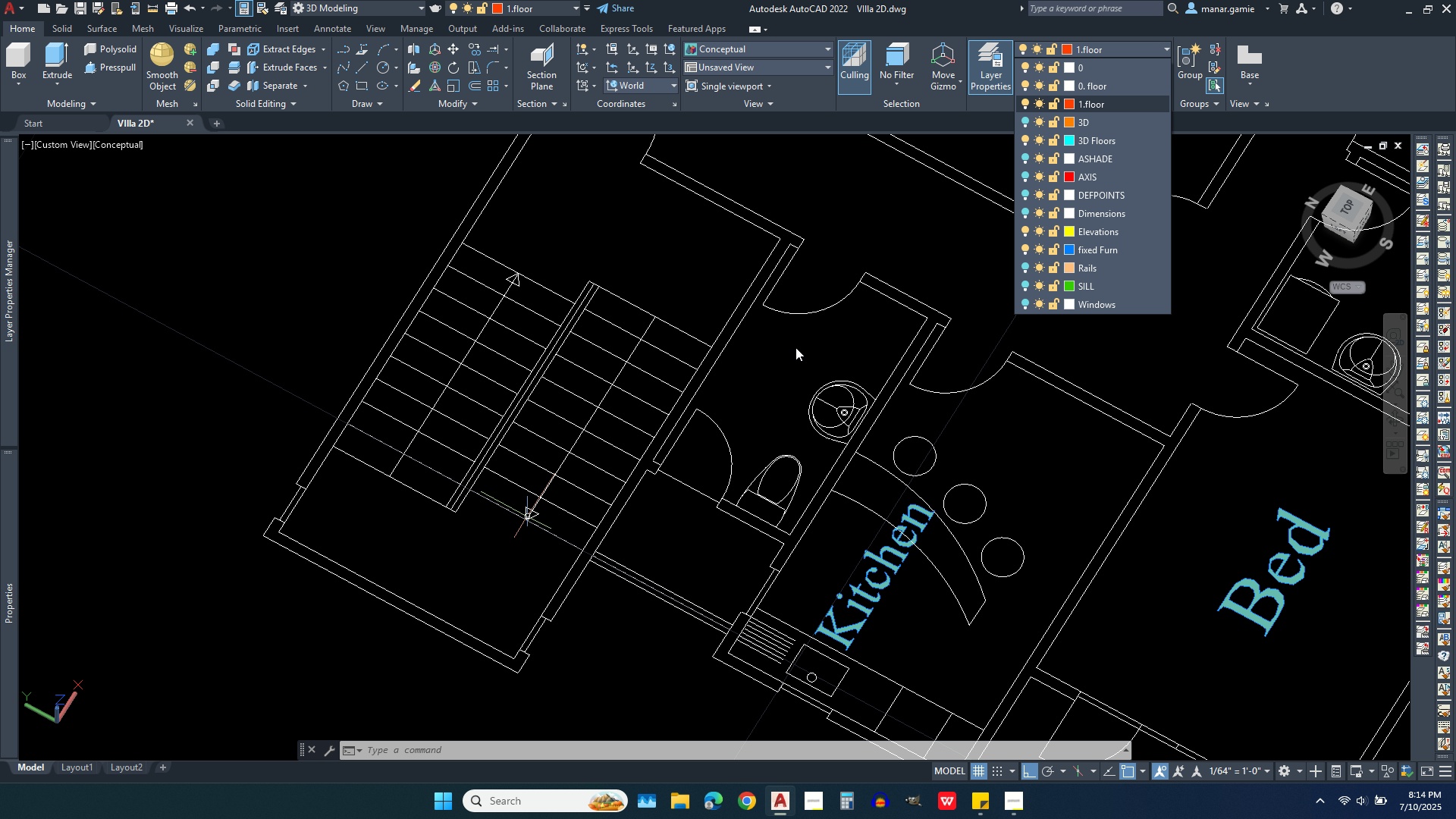 
left_click([1026, 122])
 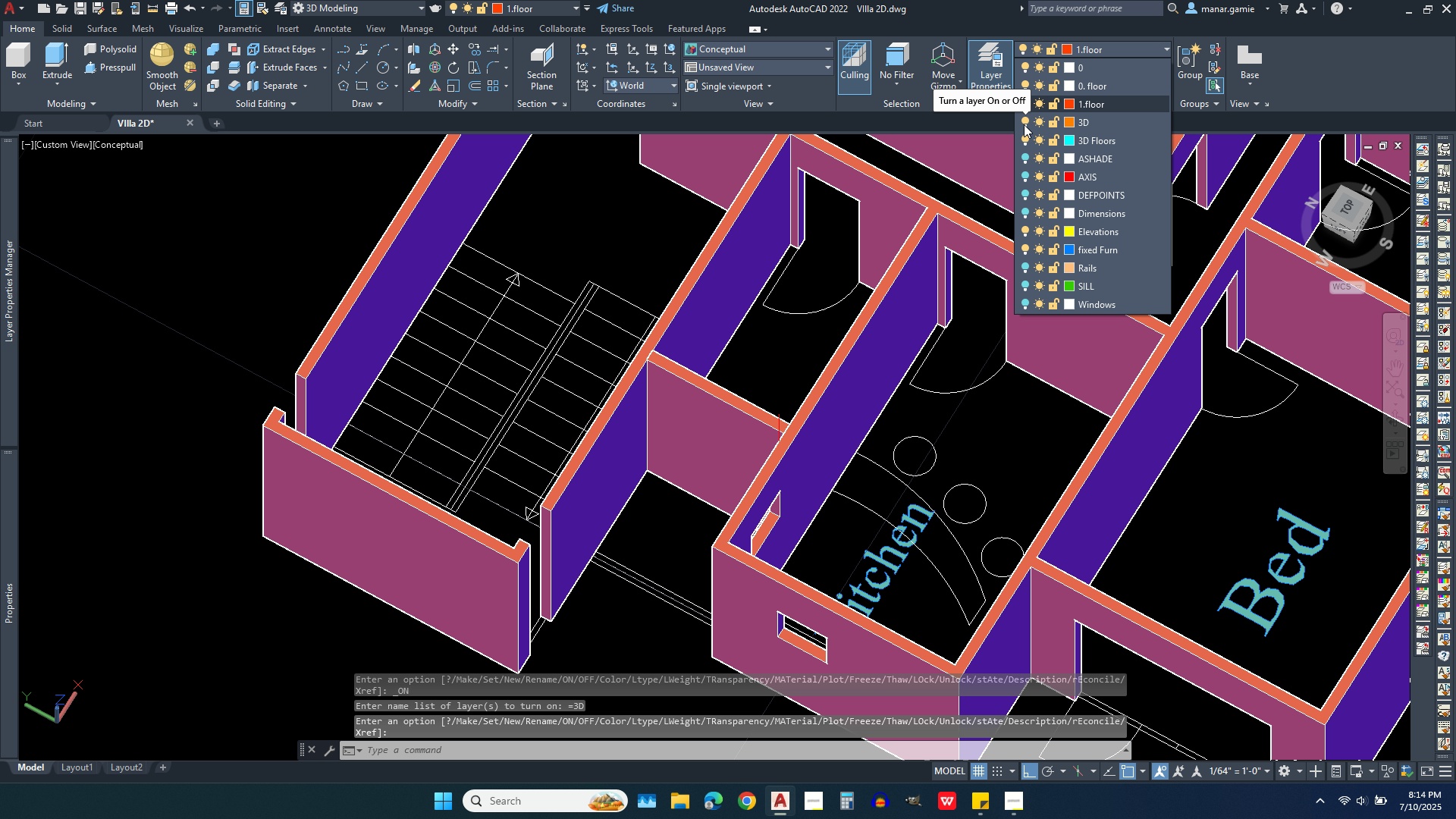 
left_click([1021, 124])
 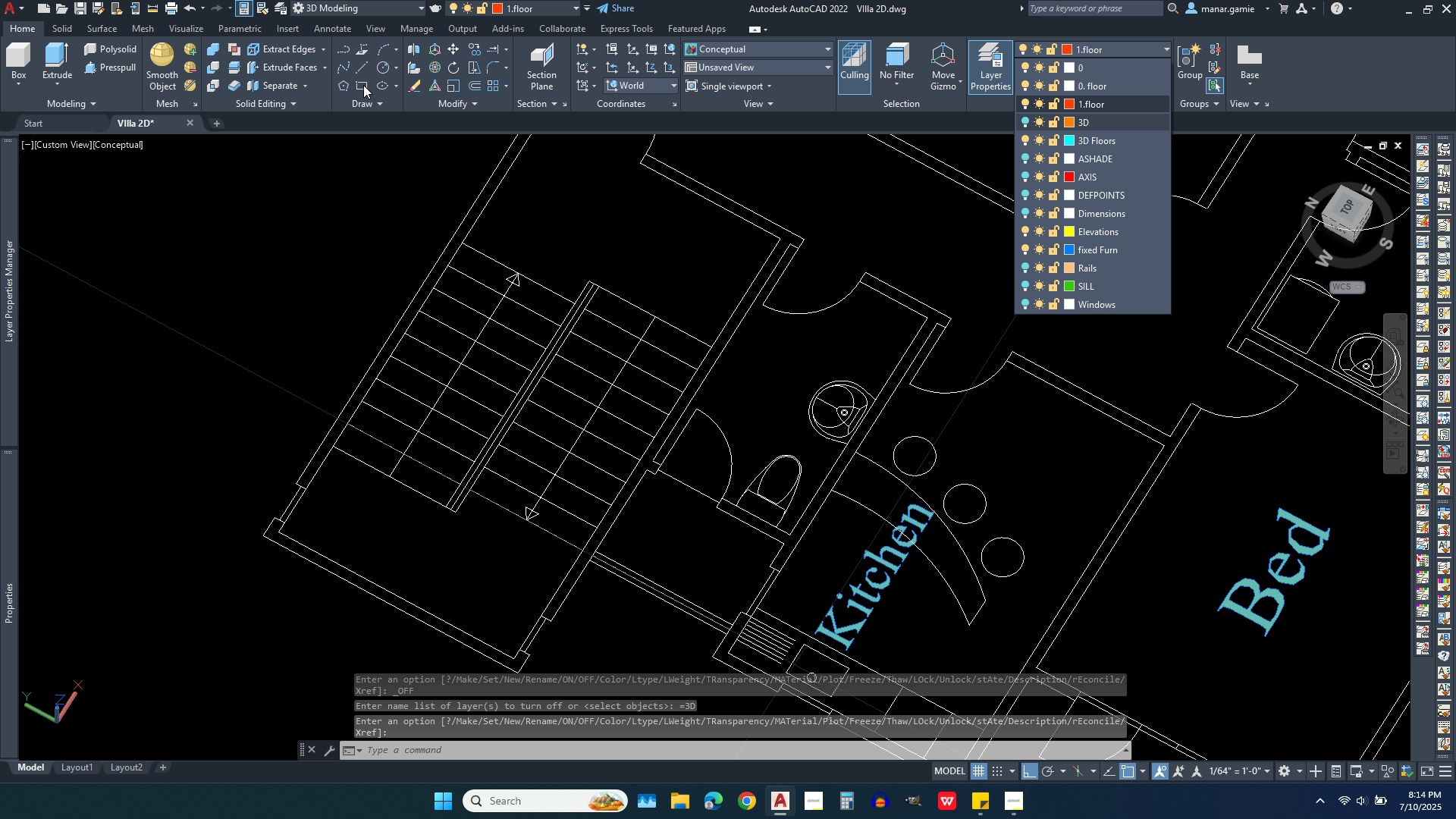 
left_click([363, 85])
 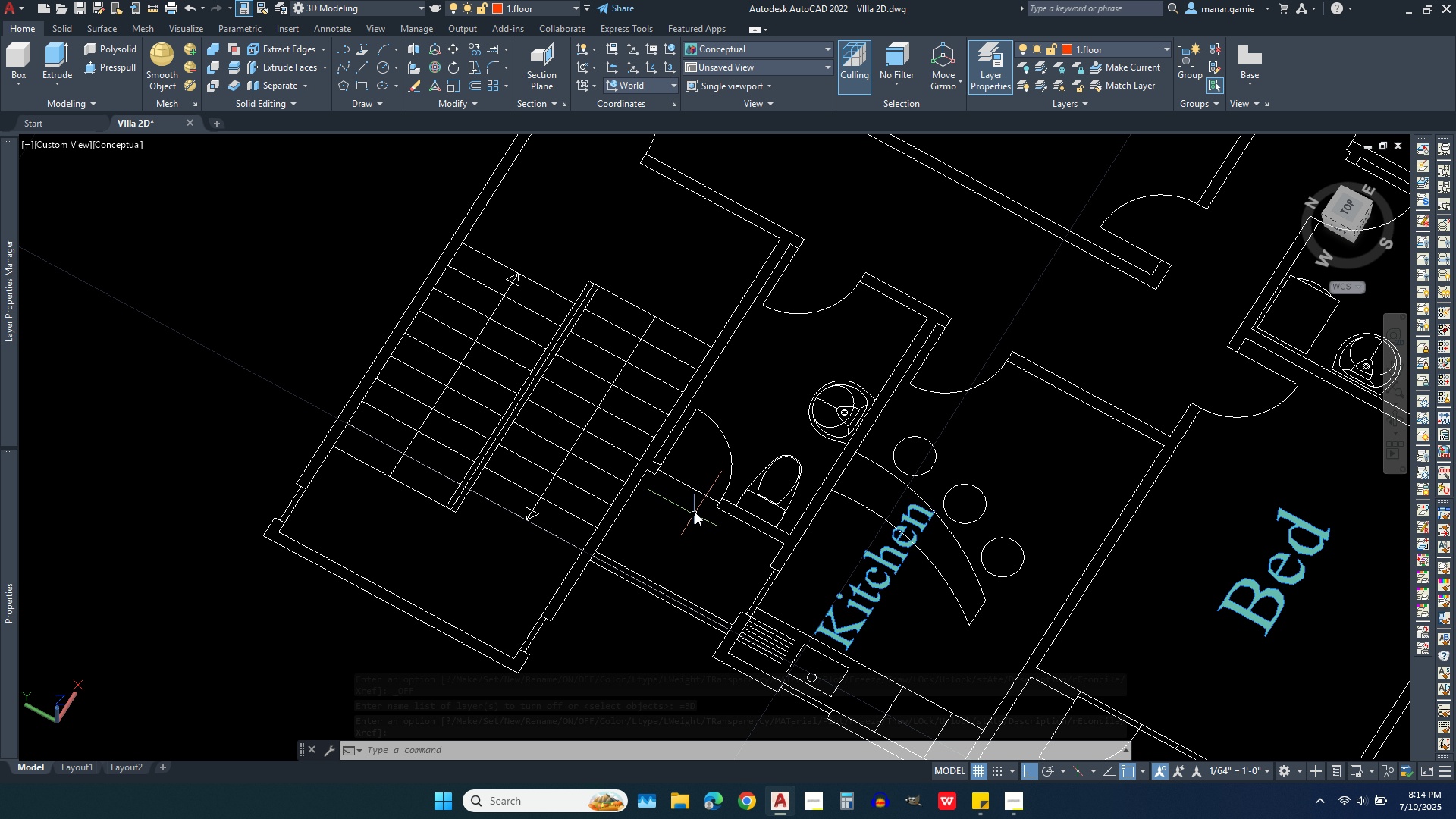 
scroll: coordinate [687, 504], scroll_direction: up, amount: 4.0
 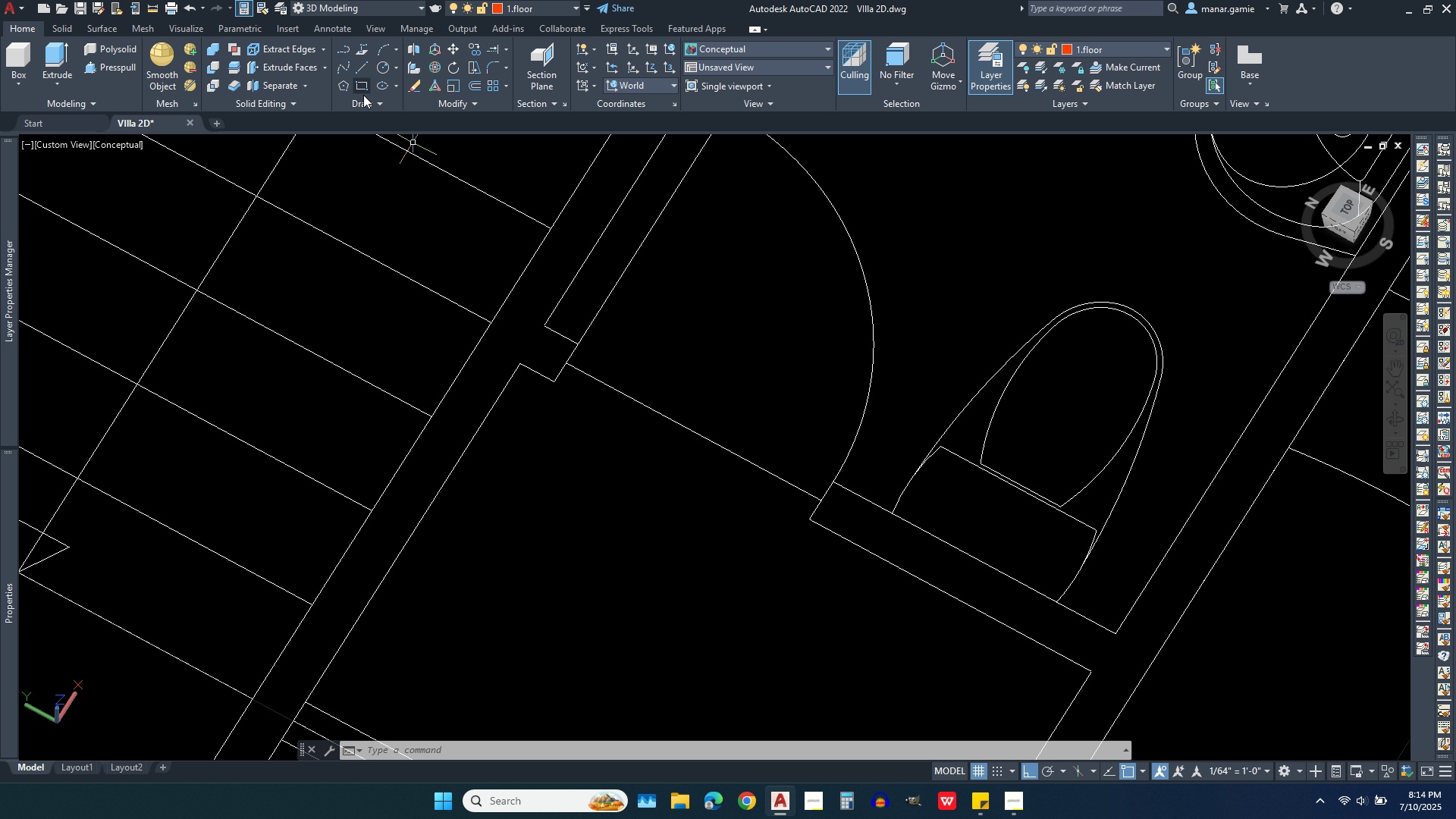 
left_click([366, 82])
 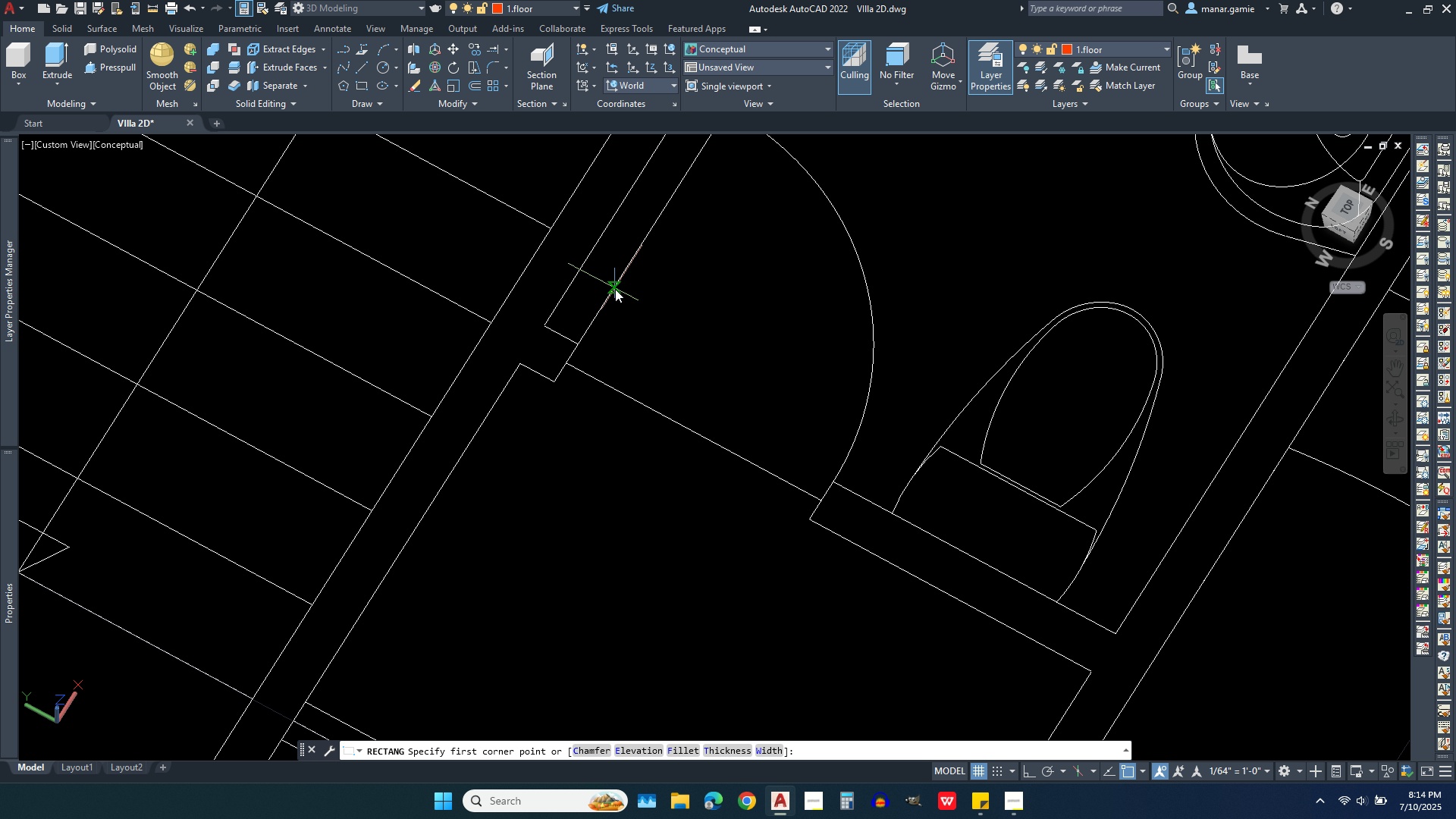 
left_click([615, 289])
 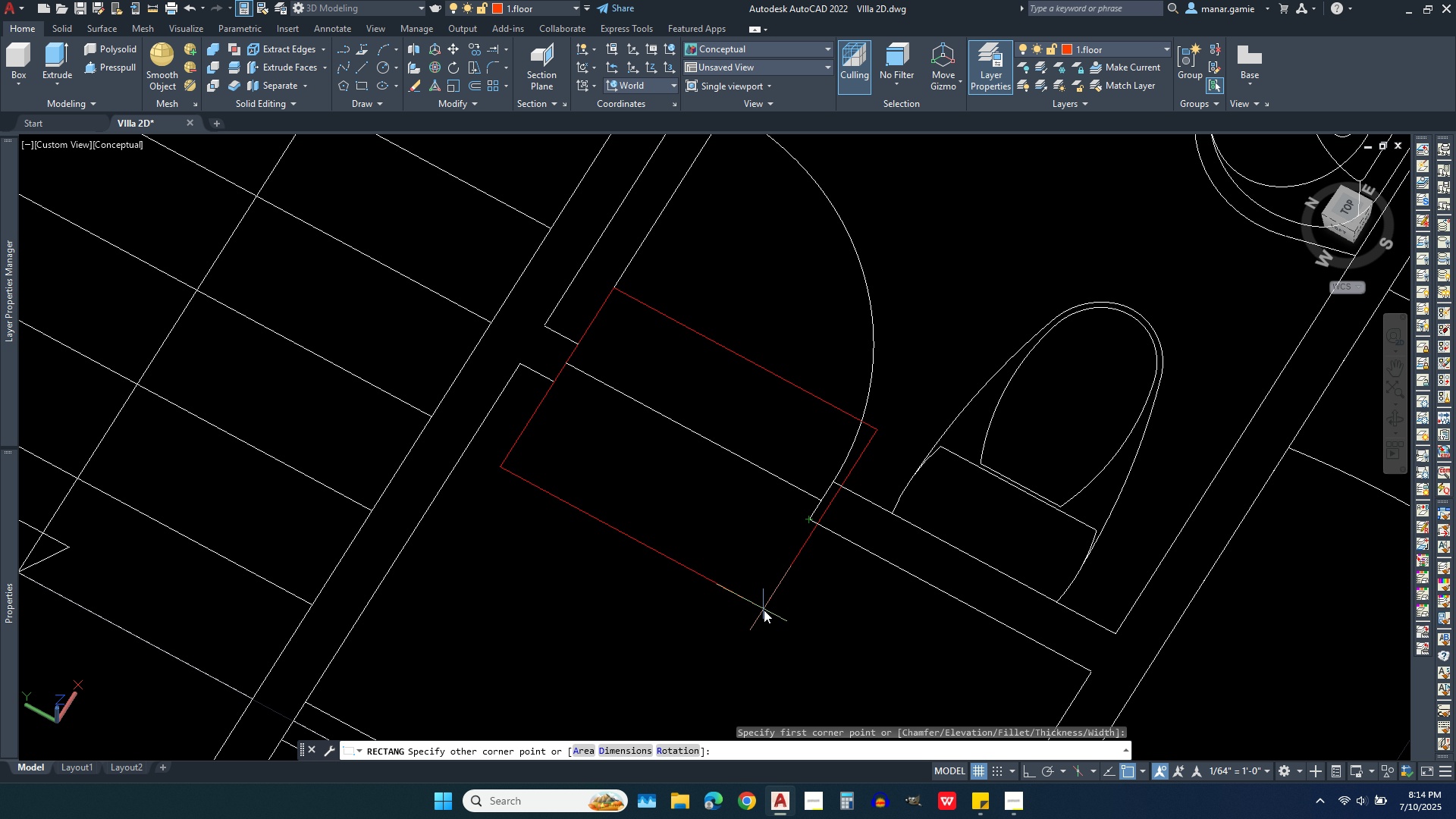 
left_click([751, 607])
 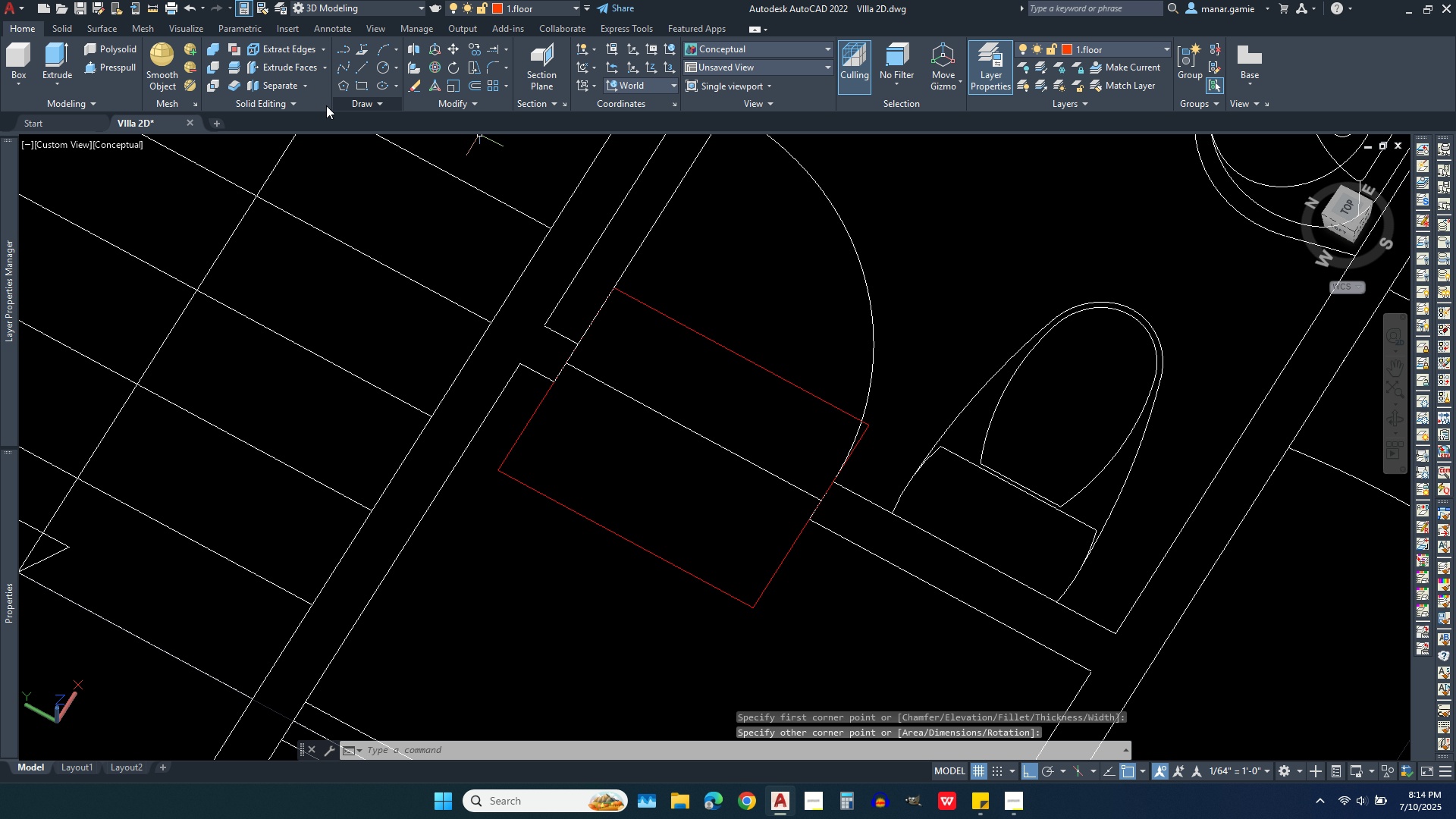 
left_click([357, 101])
 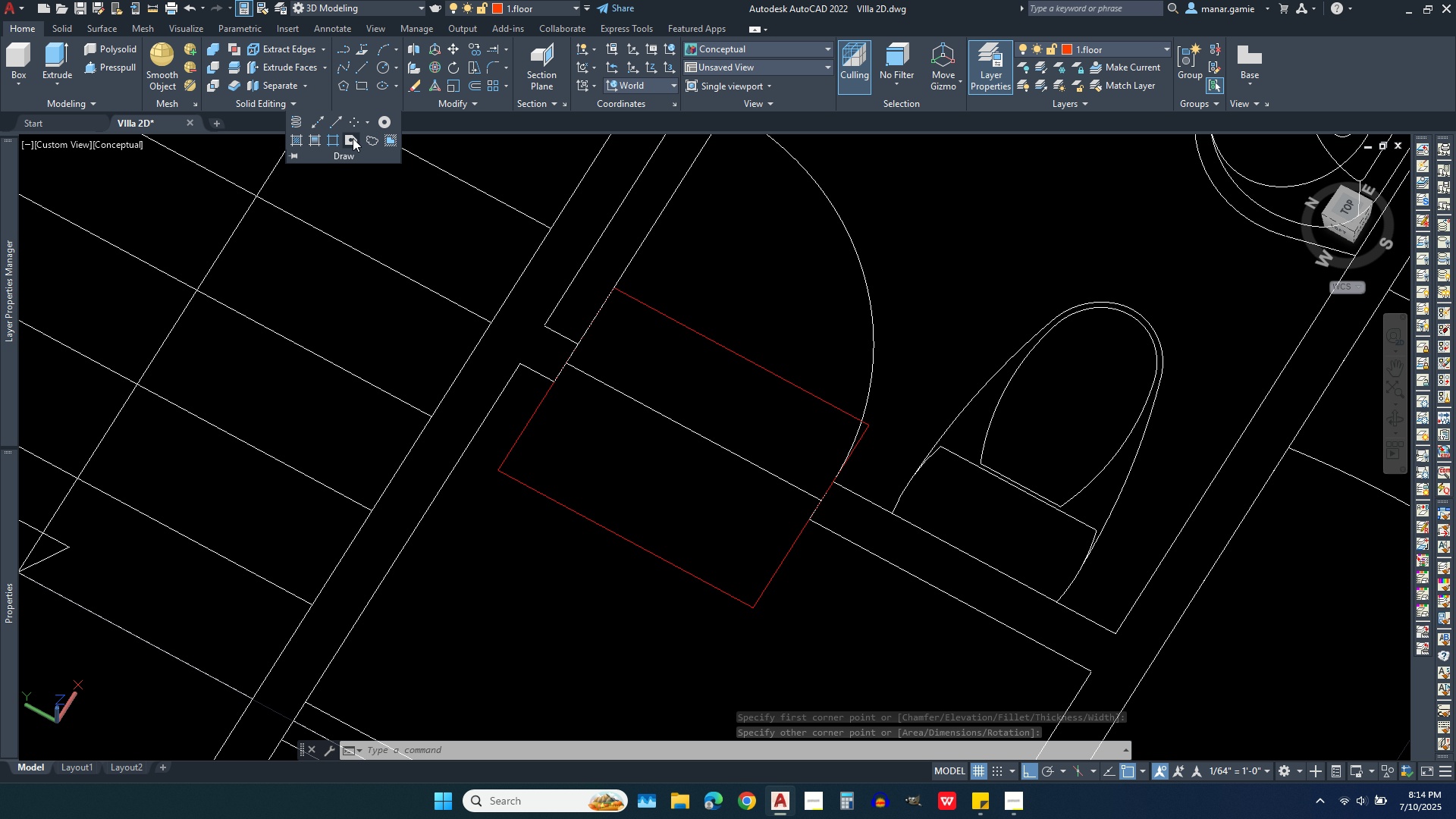 
left_click([353, 138])
 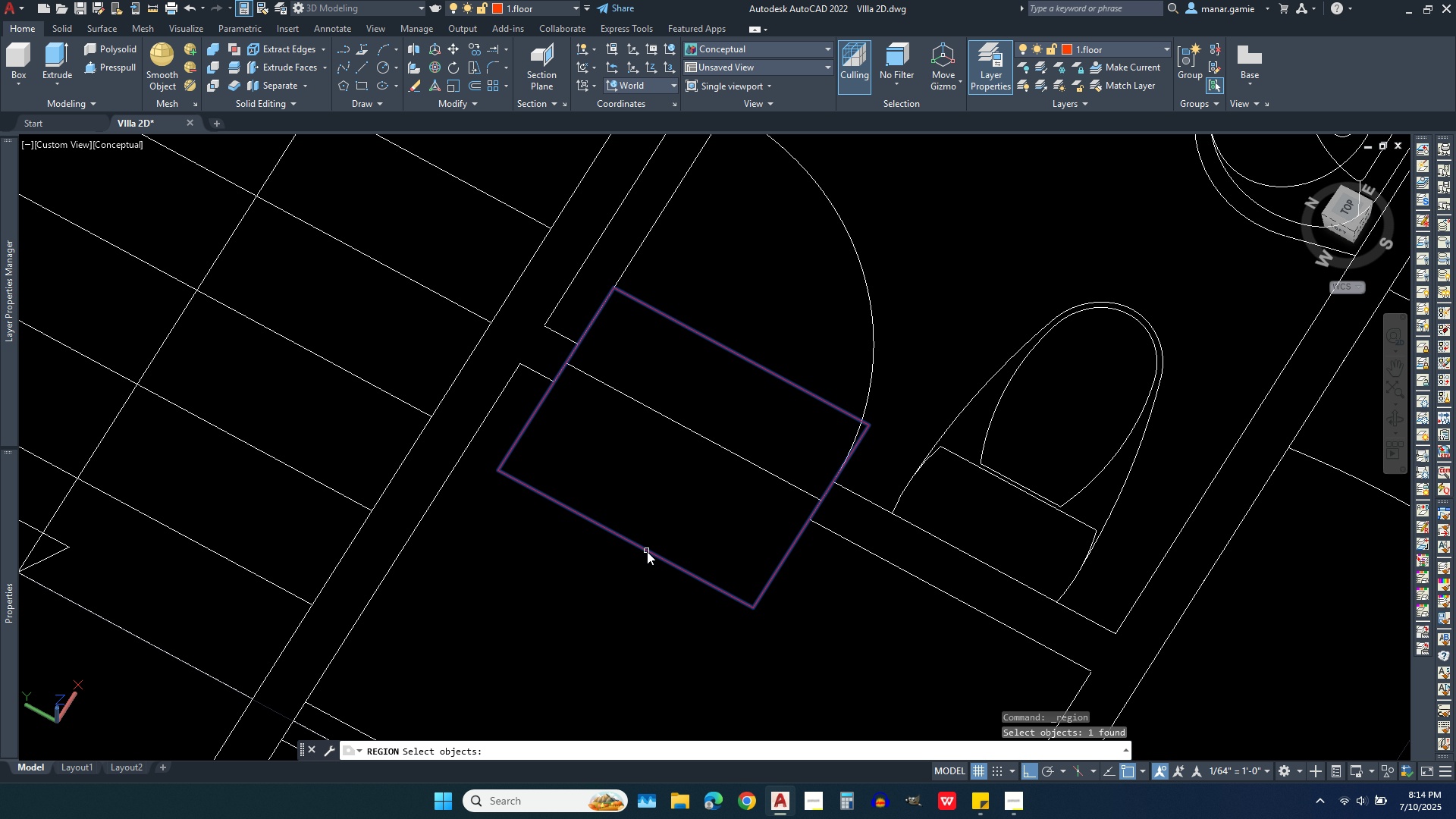 
left_click([647, 551])
 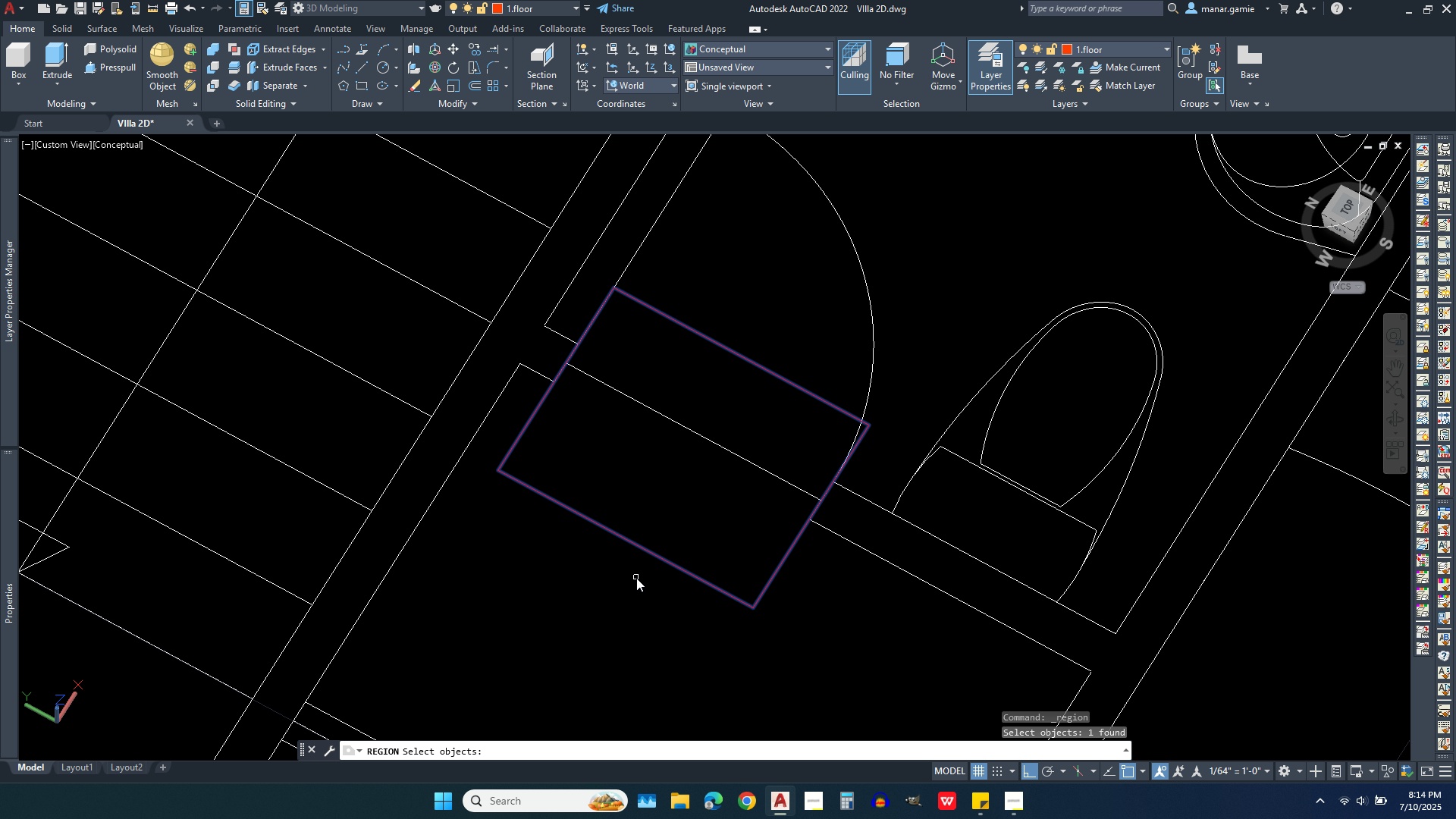 
right_click([636, 578])
 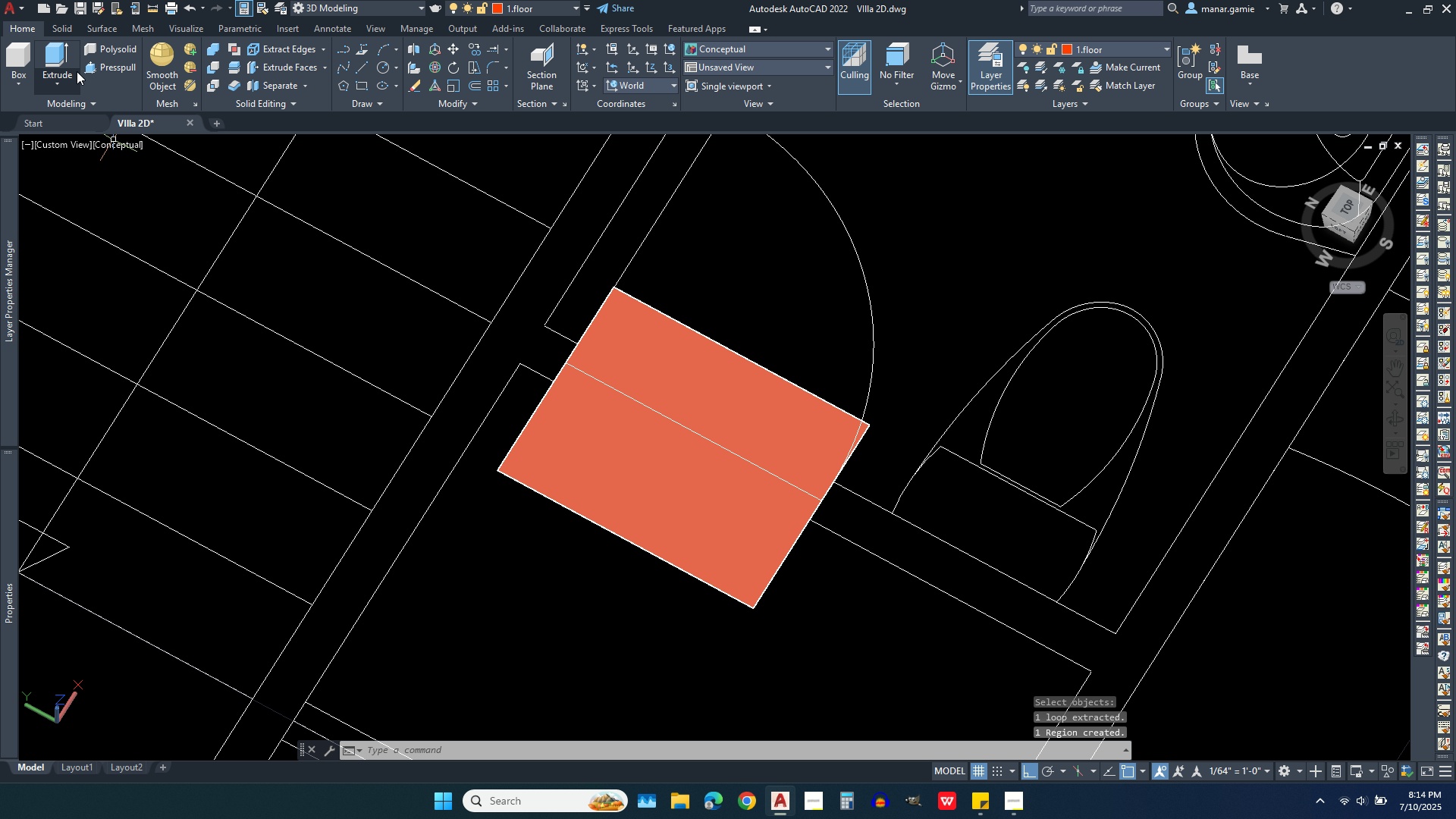 
left_click([55, 55])
 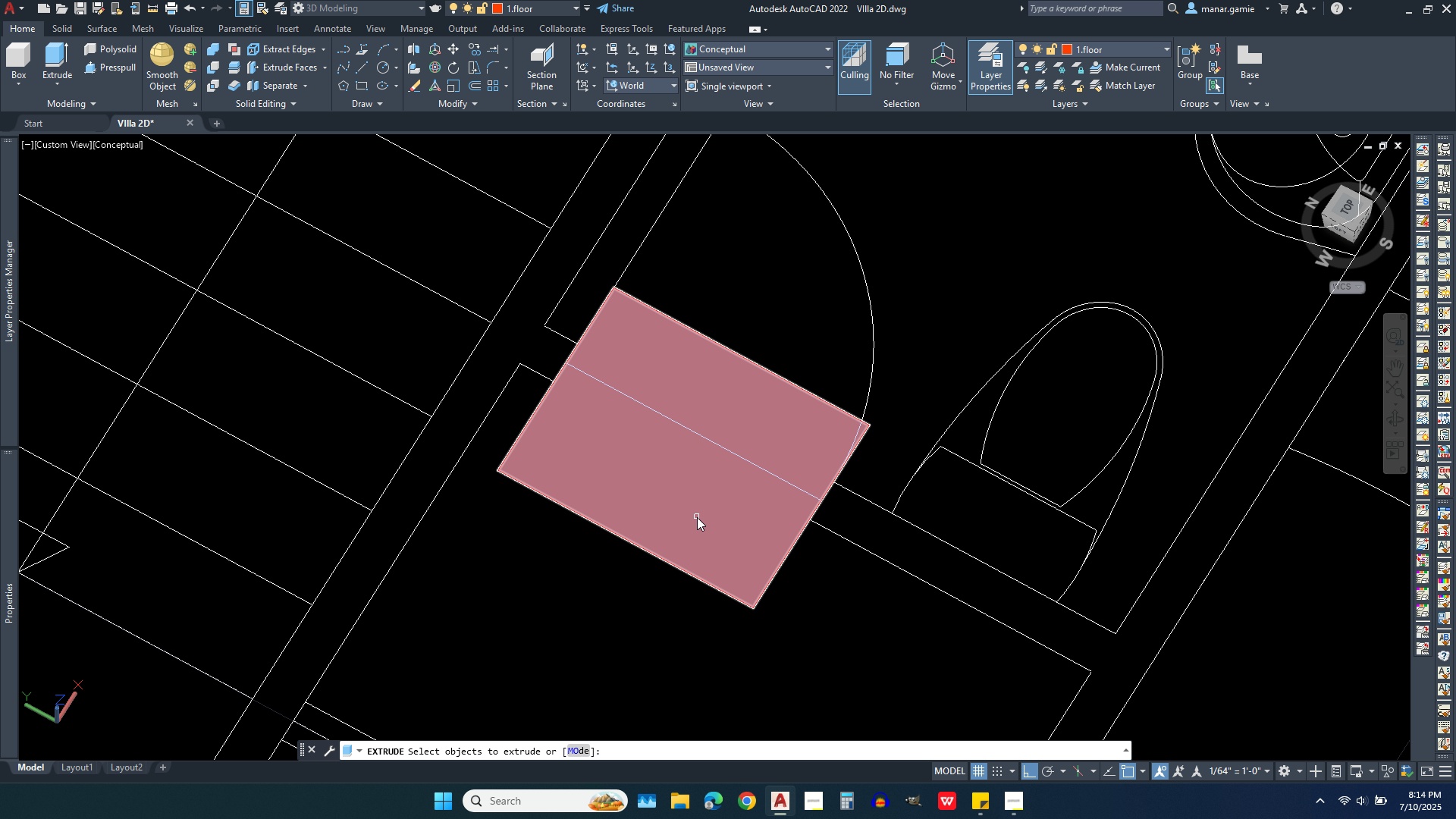 
left_click([697, 517])
 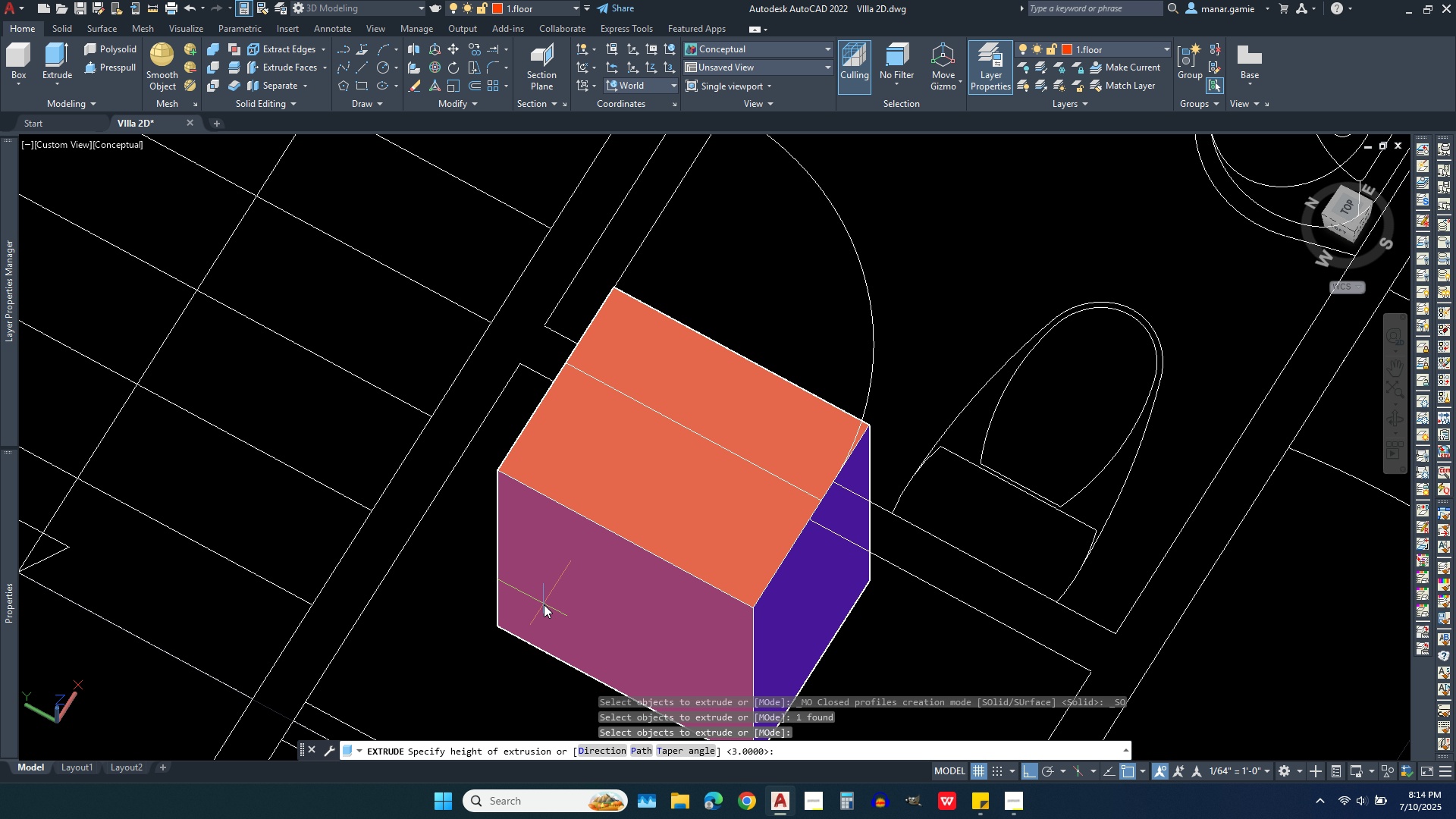 
right_click([544, 604])